 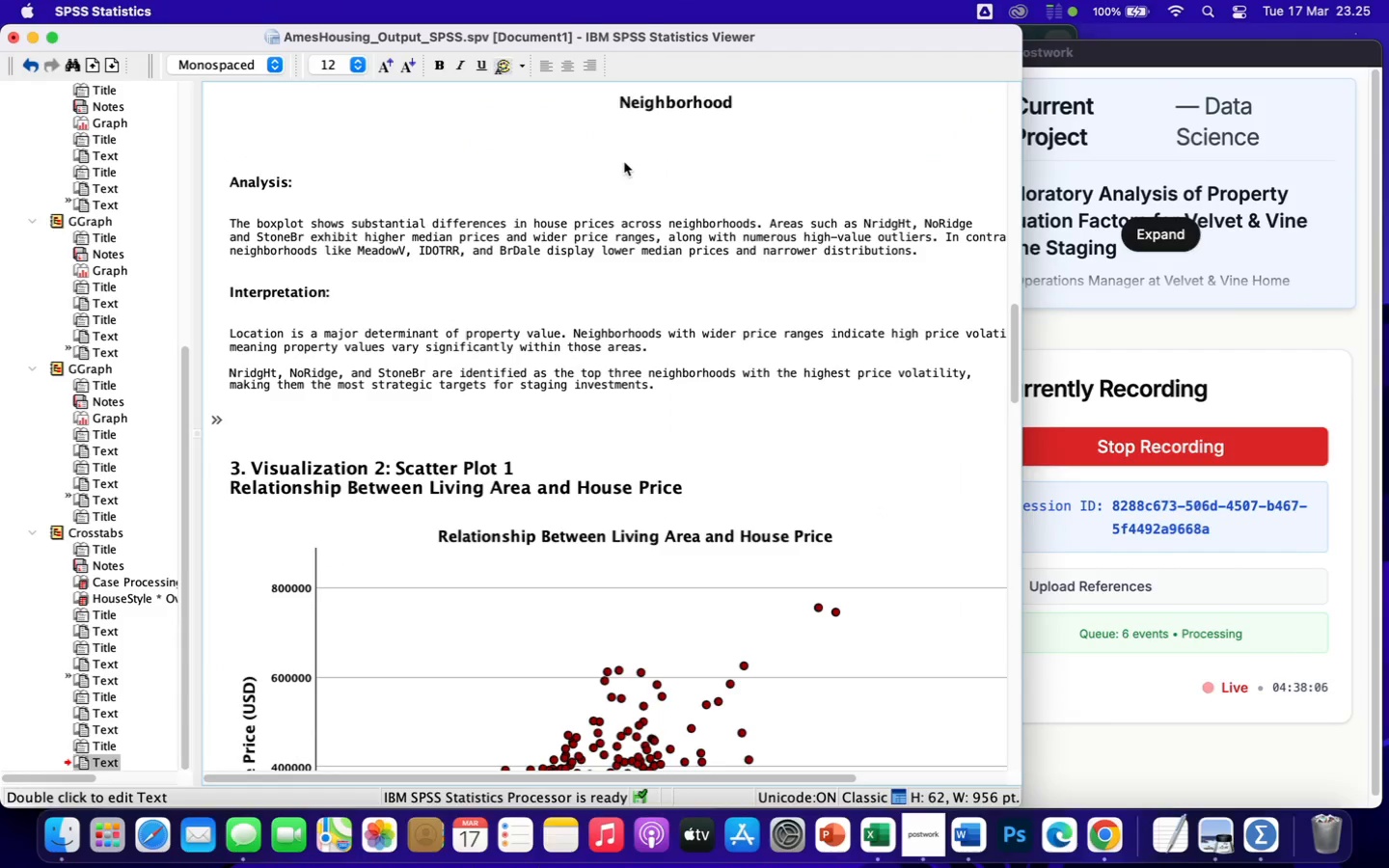 
scroll: coordinate [640, 217], scroll_direction: up, amount: 1.0
 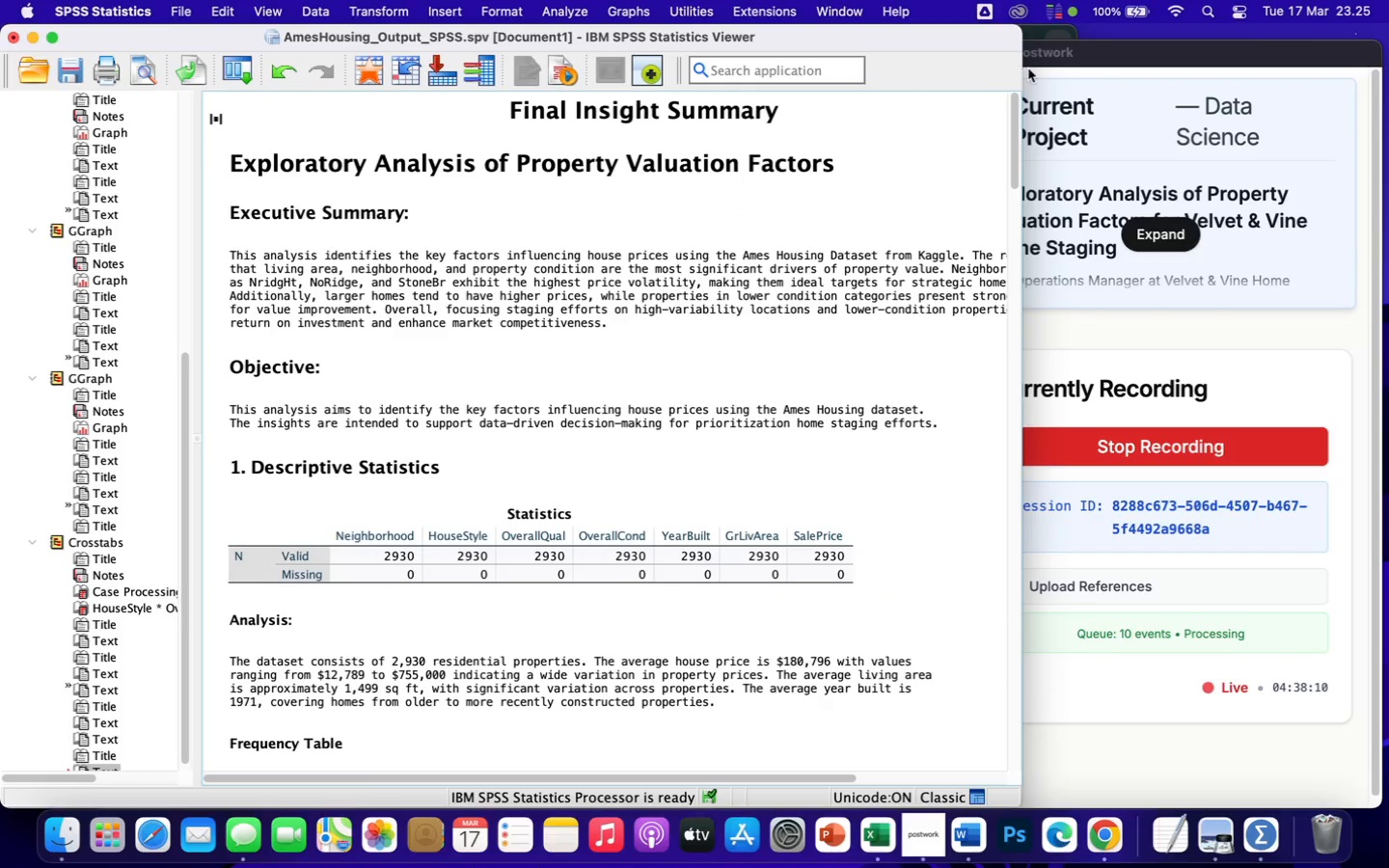 
left_click_drag(start_coordinate=[1022, 68], to_coordinate=[1292, 139])
 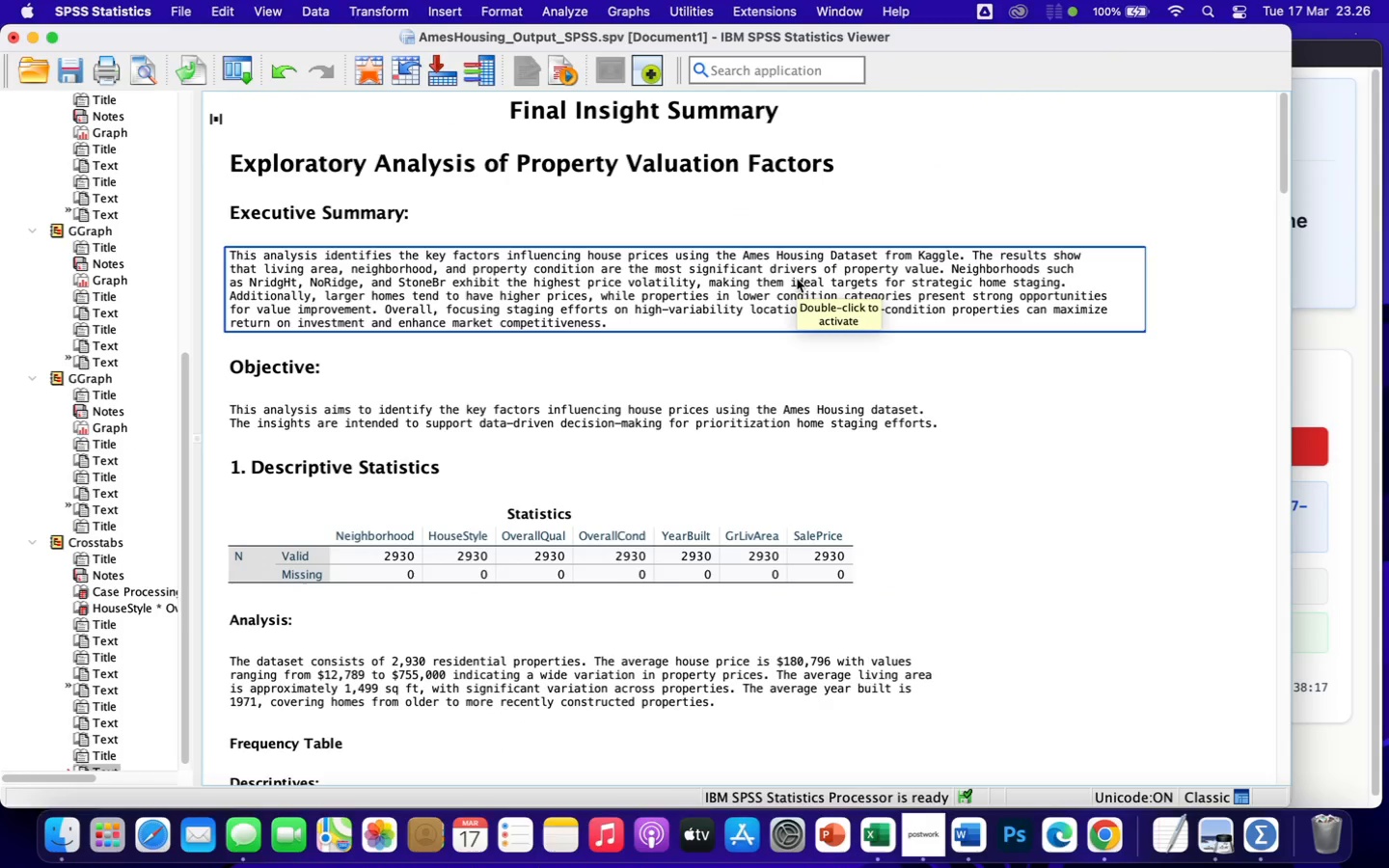 
wait(5.33)
 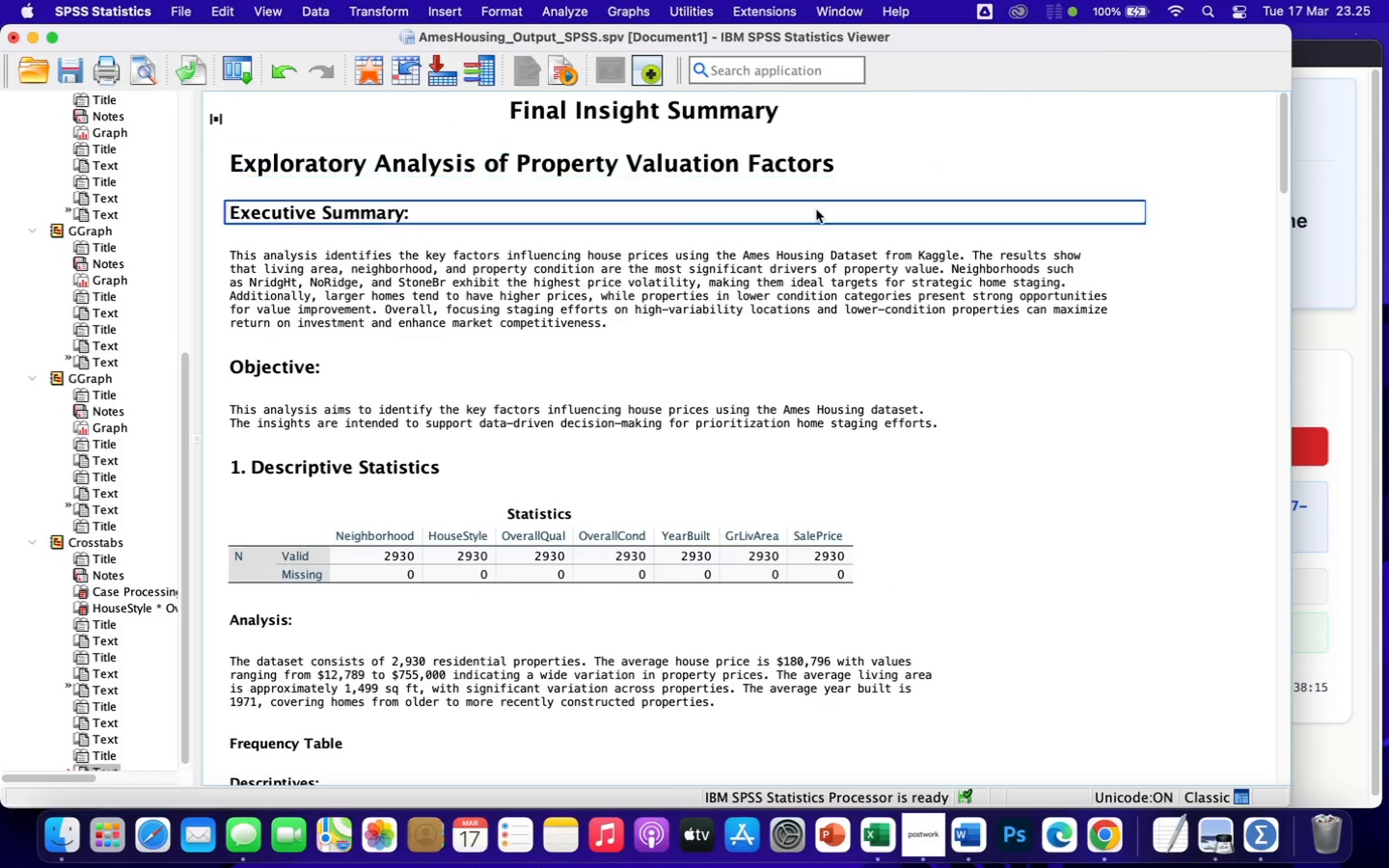 
left_click([269, 11])
 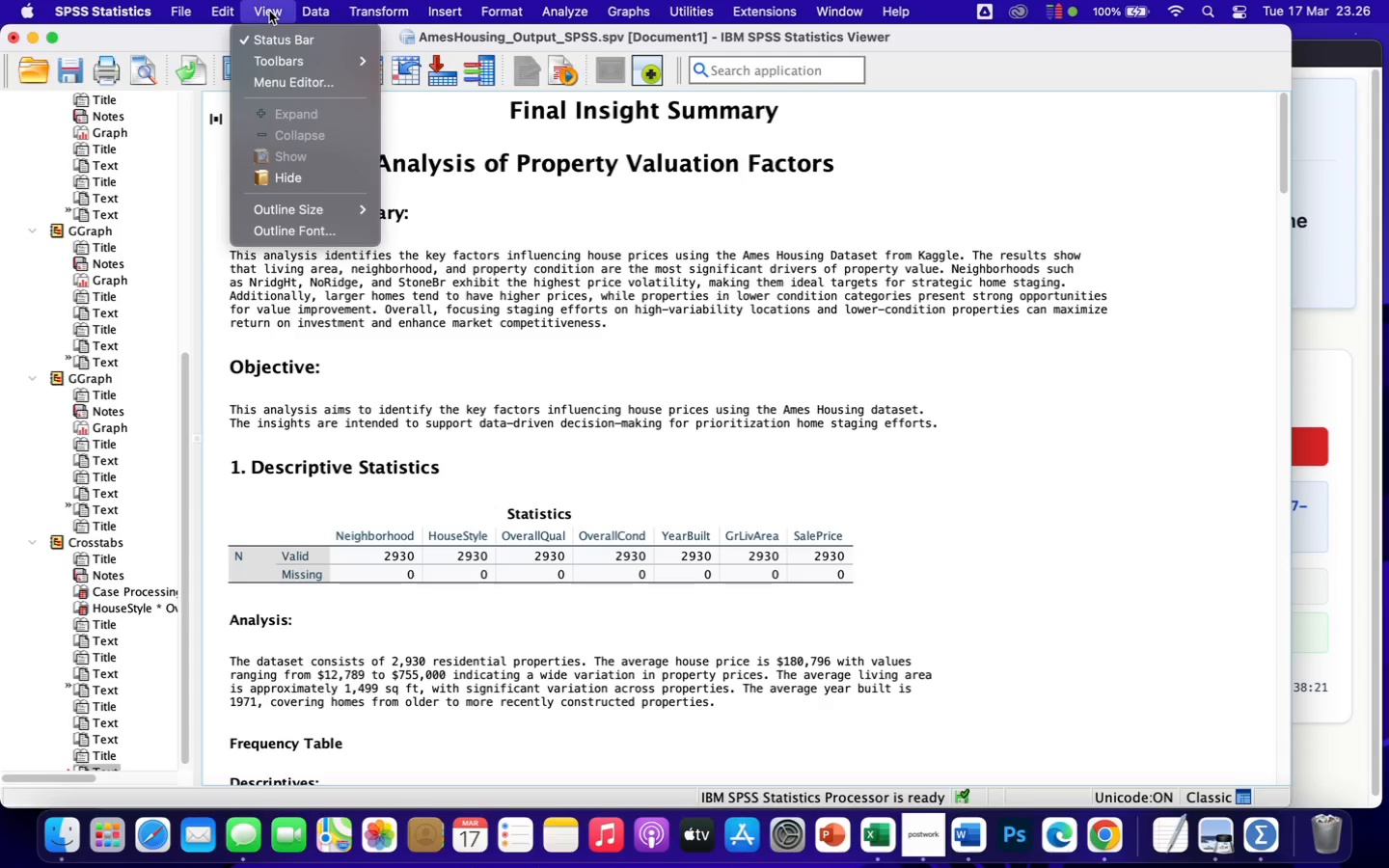 
mouse_move([295, 212])